 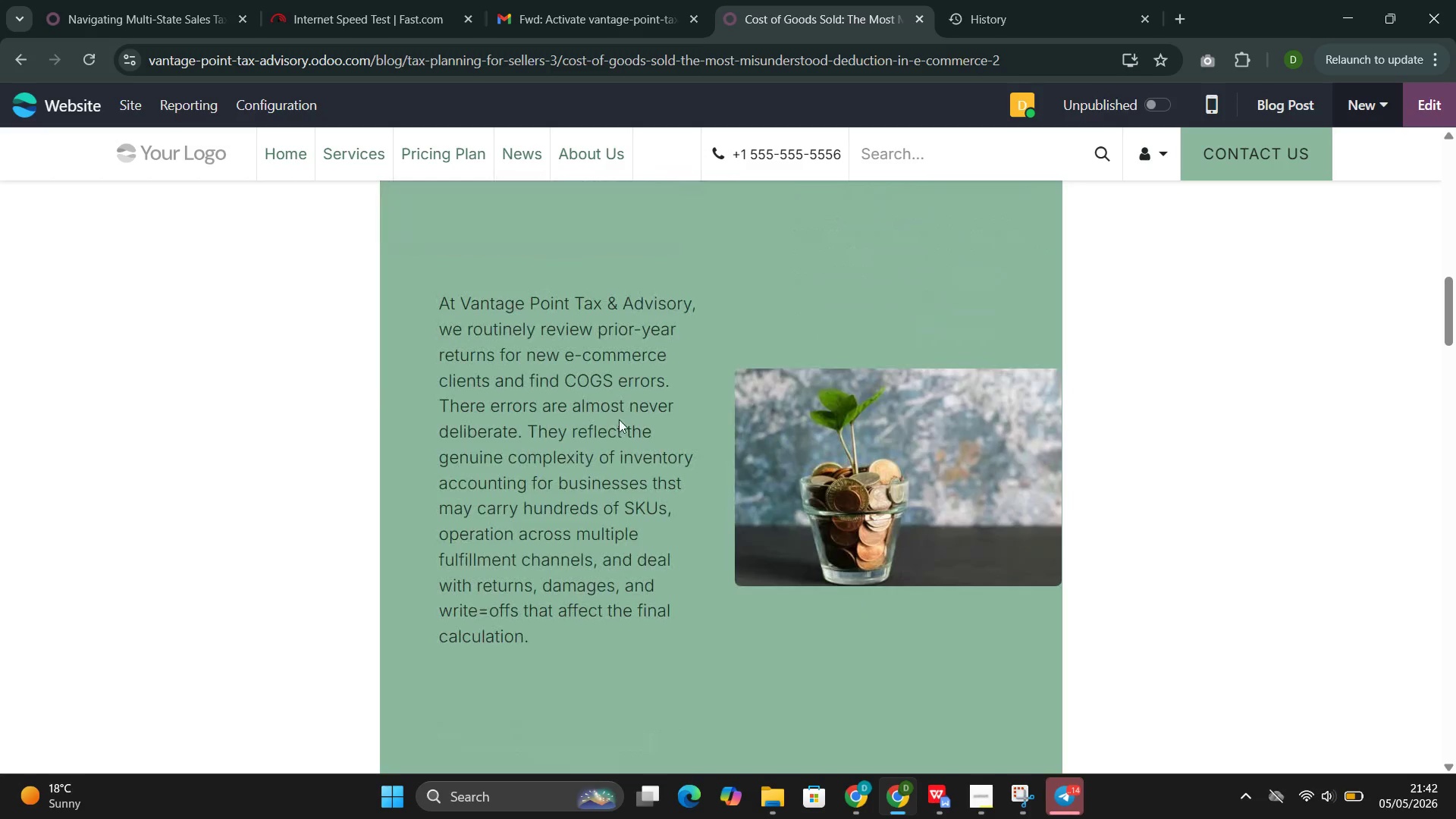 
left_click([1435, 118])
 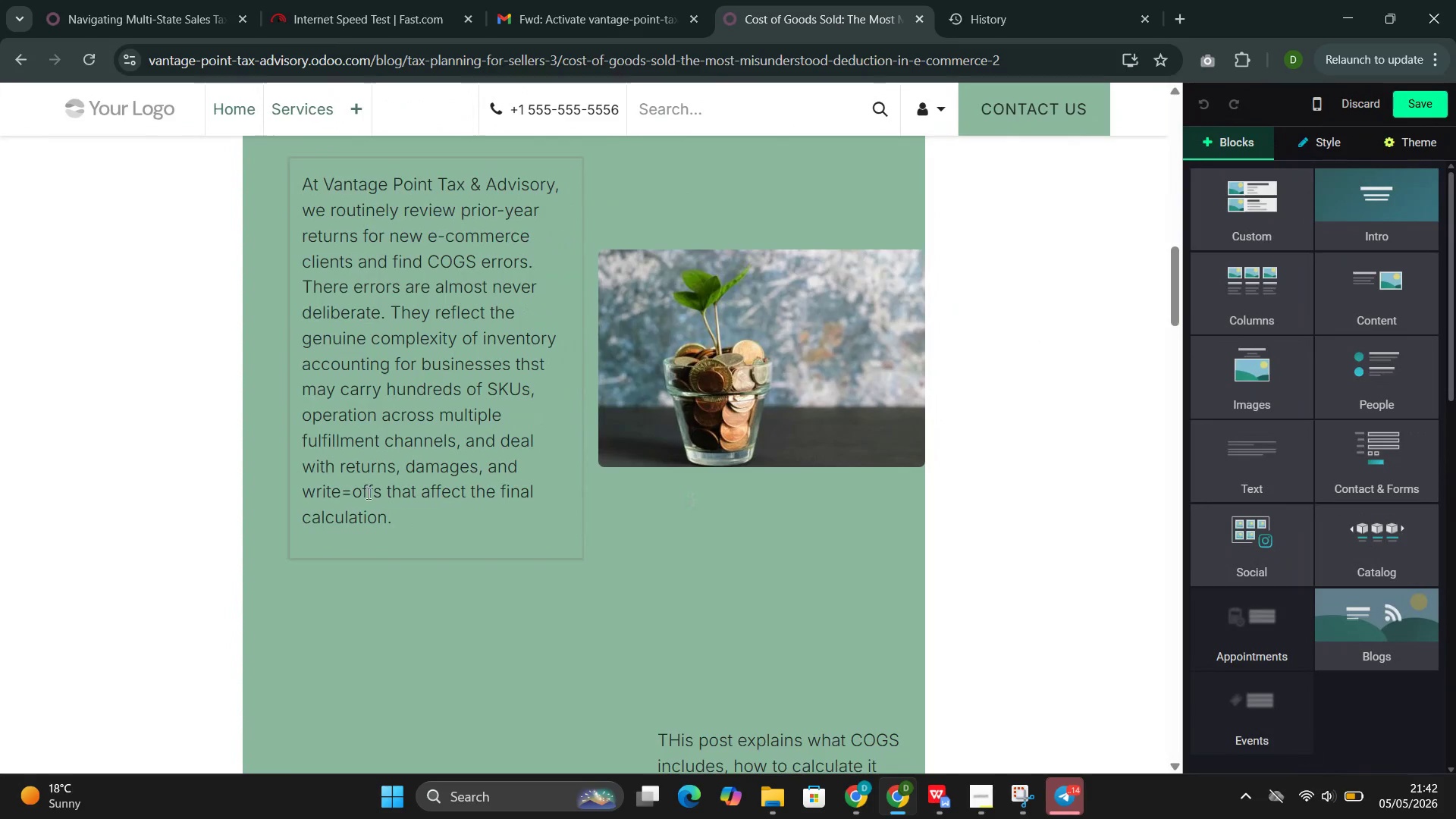 
left_click([350, 495])
 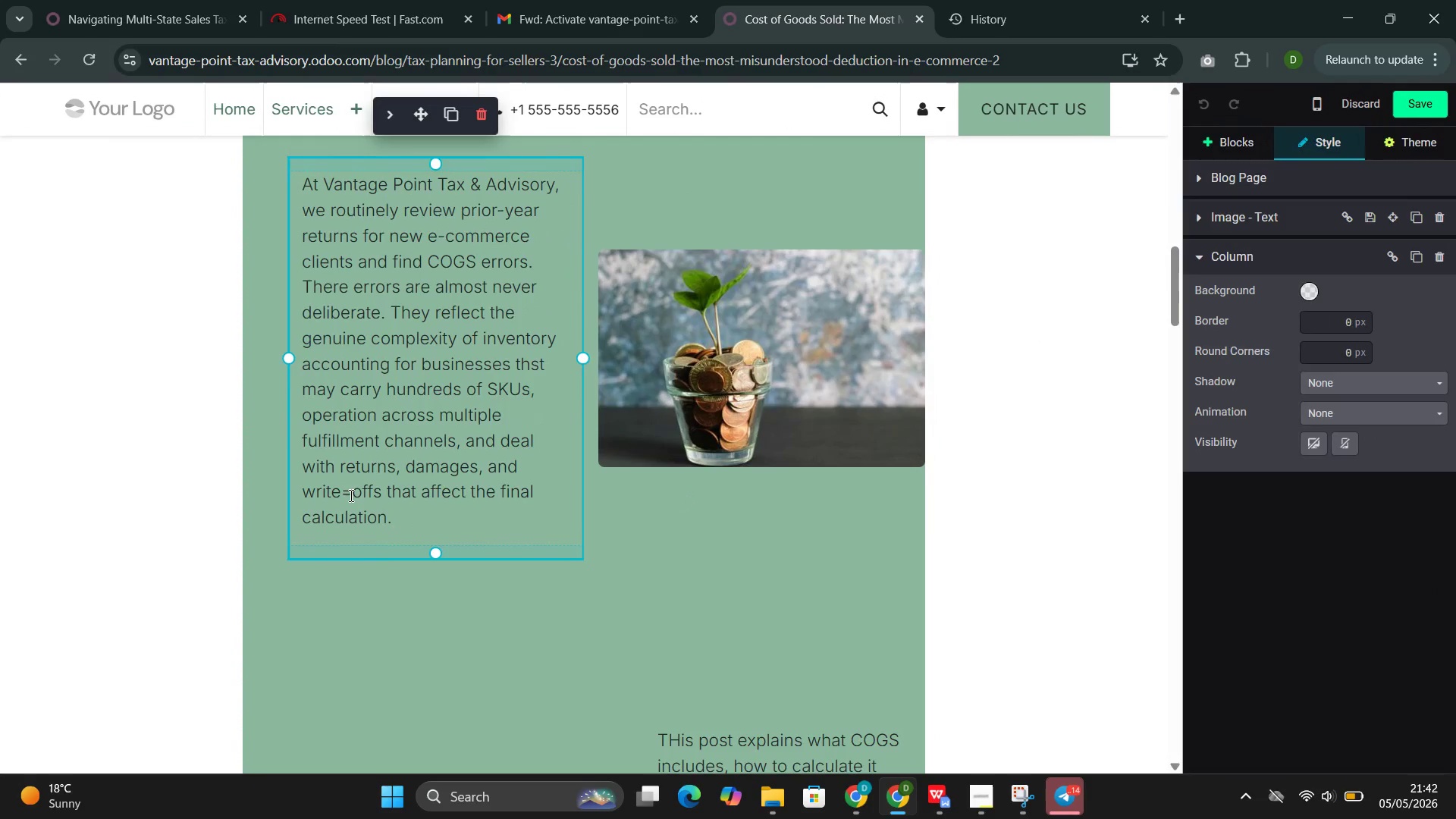 
key(Backspace)
 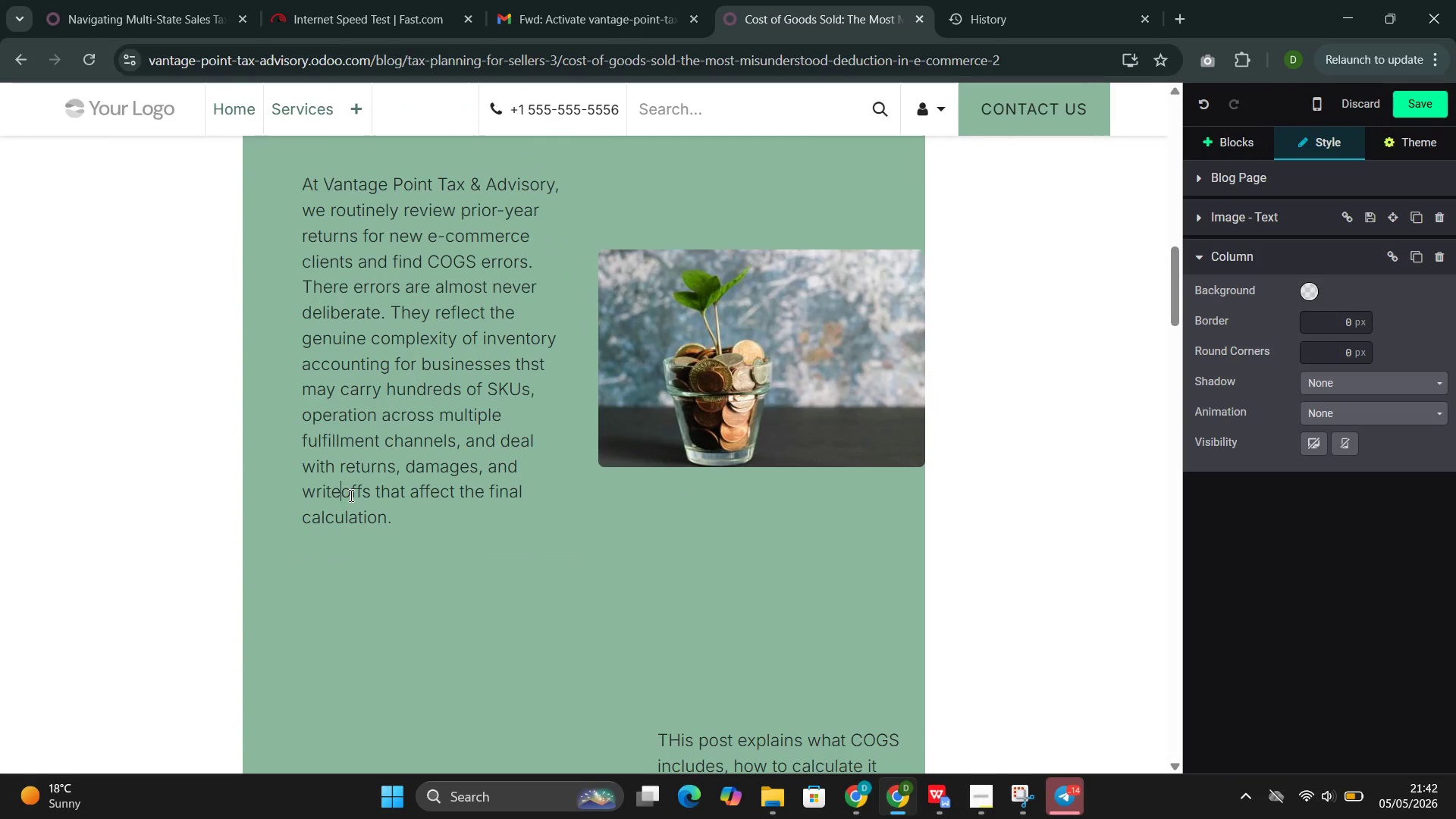 
key(Minus)
 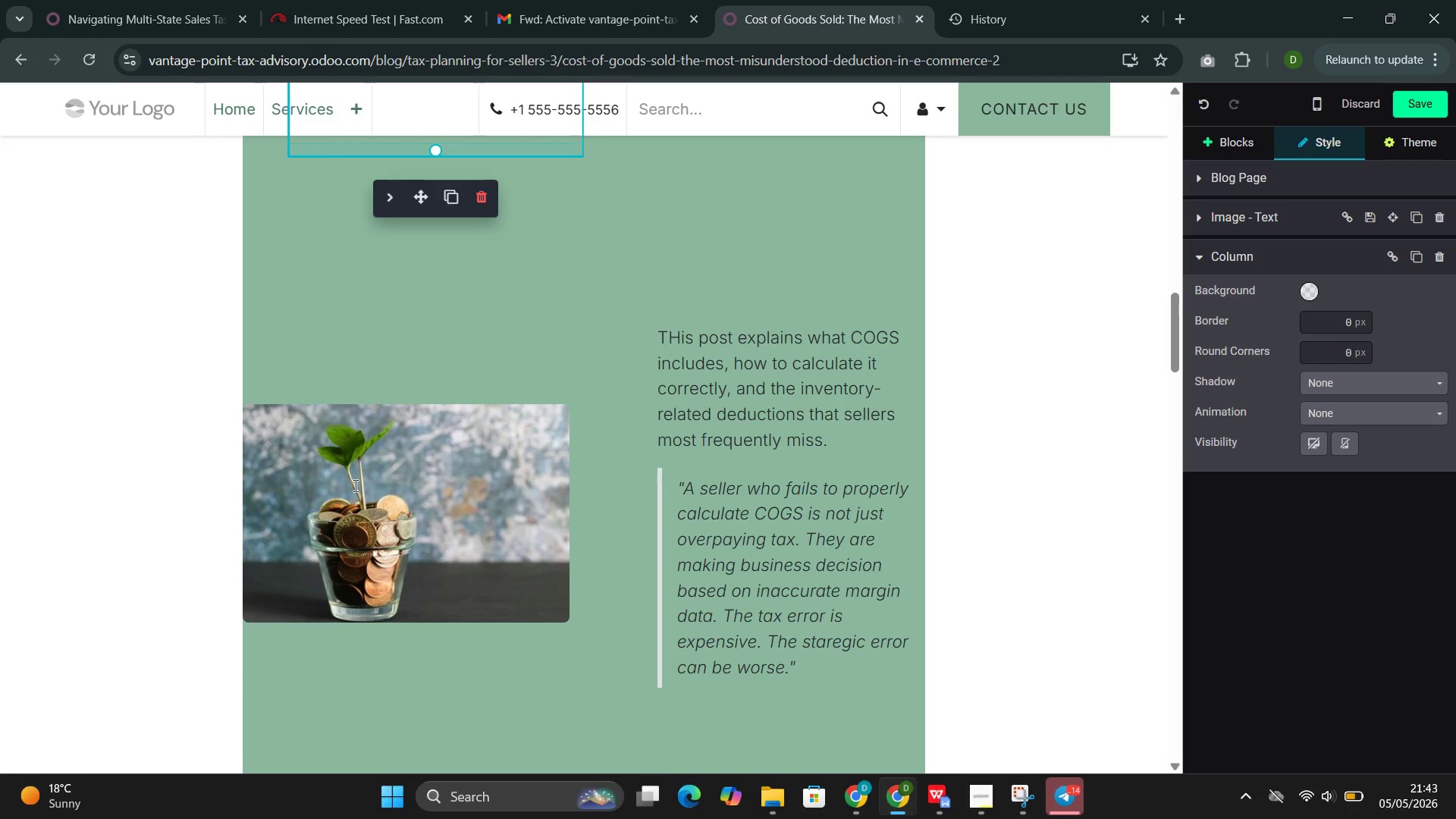 
wait(41.98)
 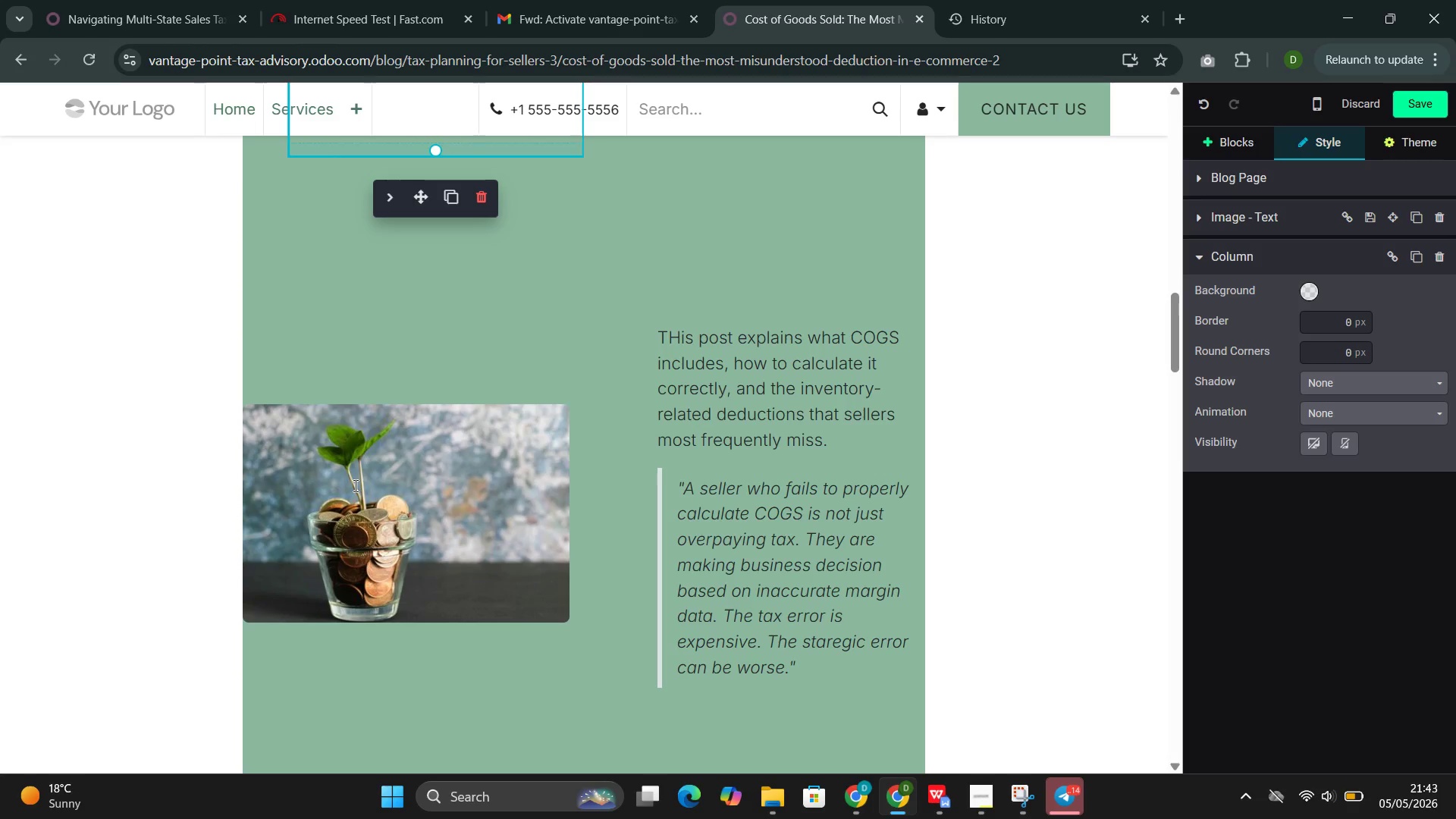 
left_click([817, 645])
 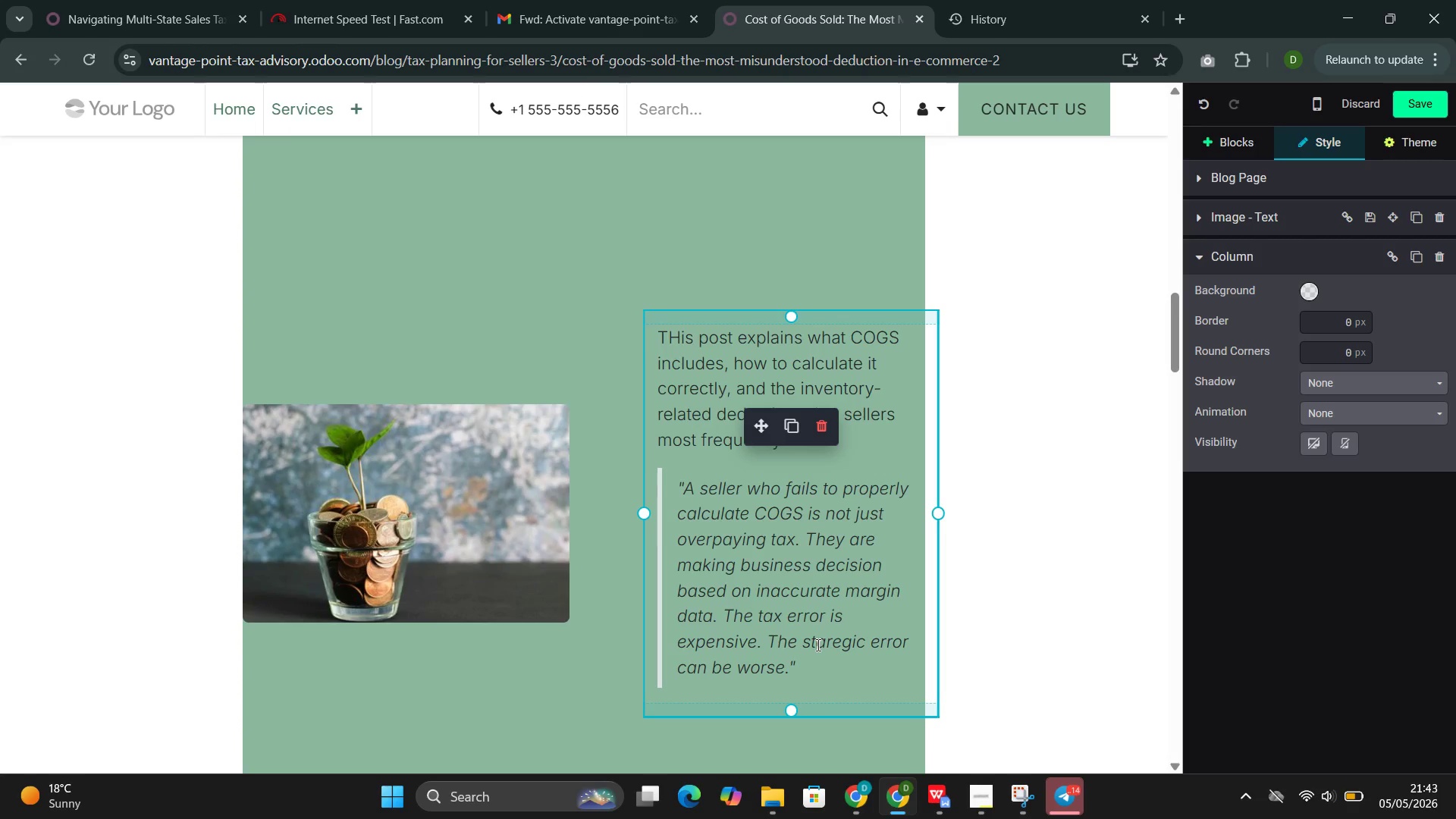 
key(R)
 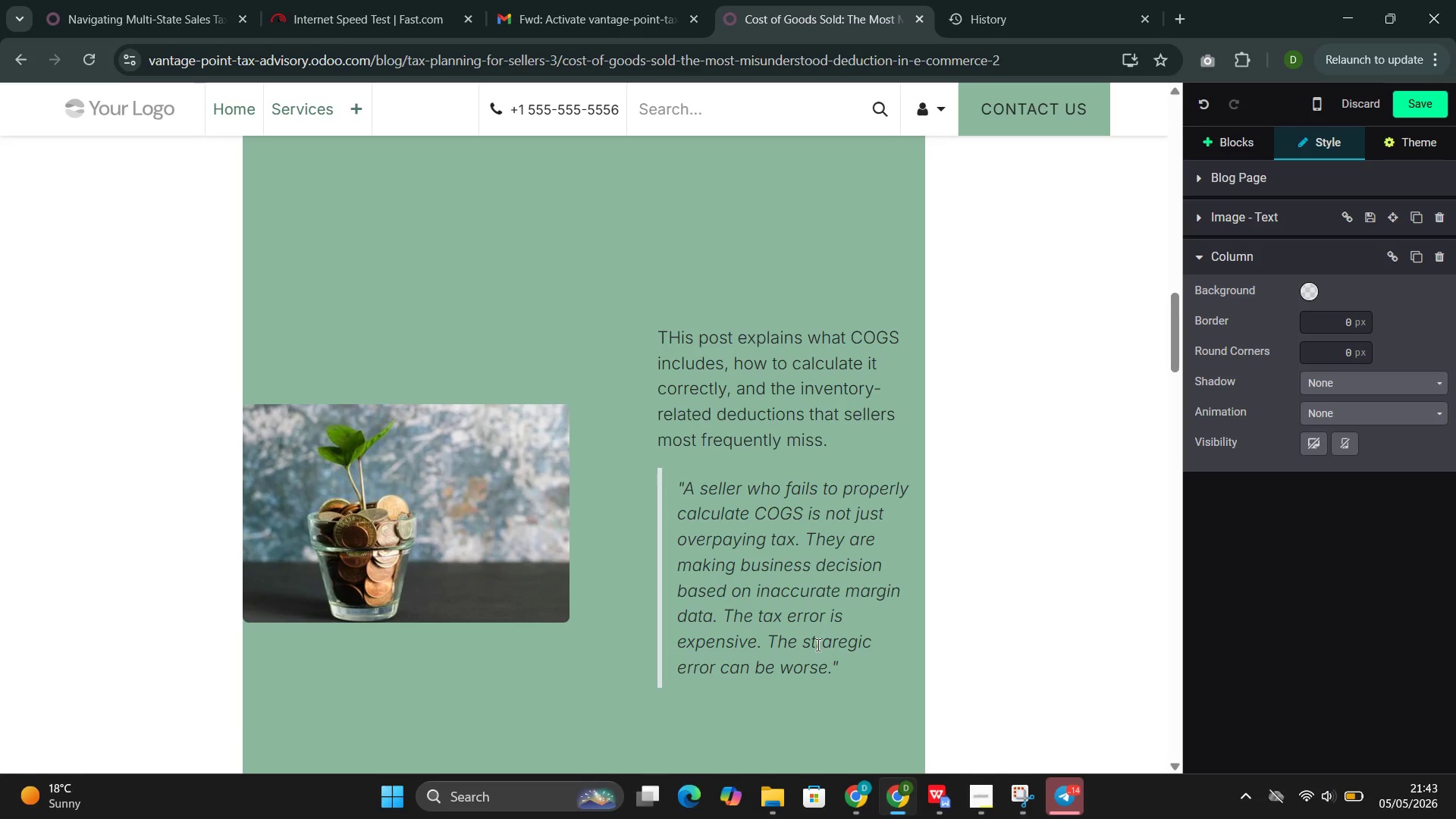 
key(ArrowRight)
 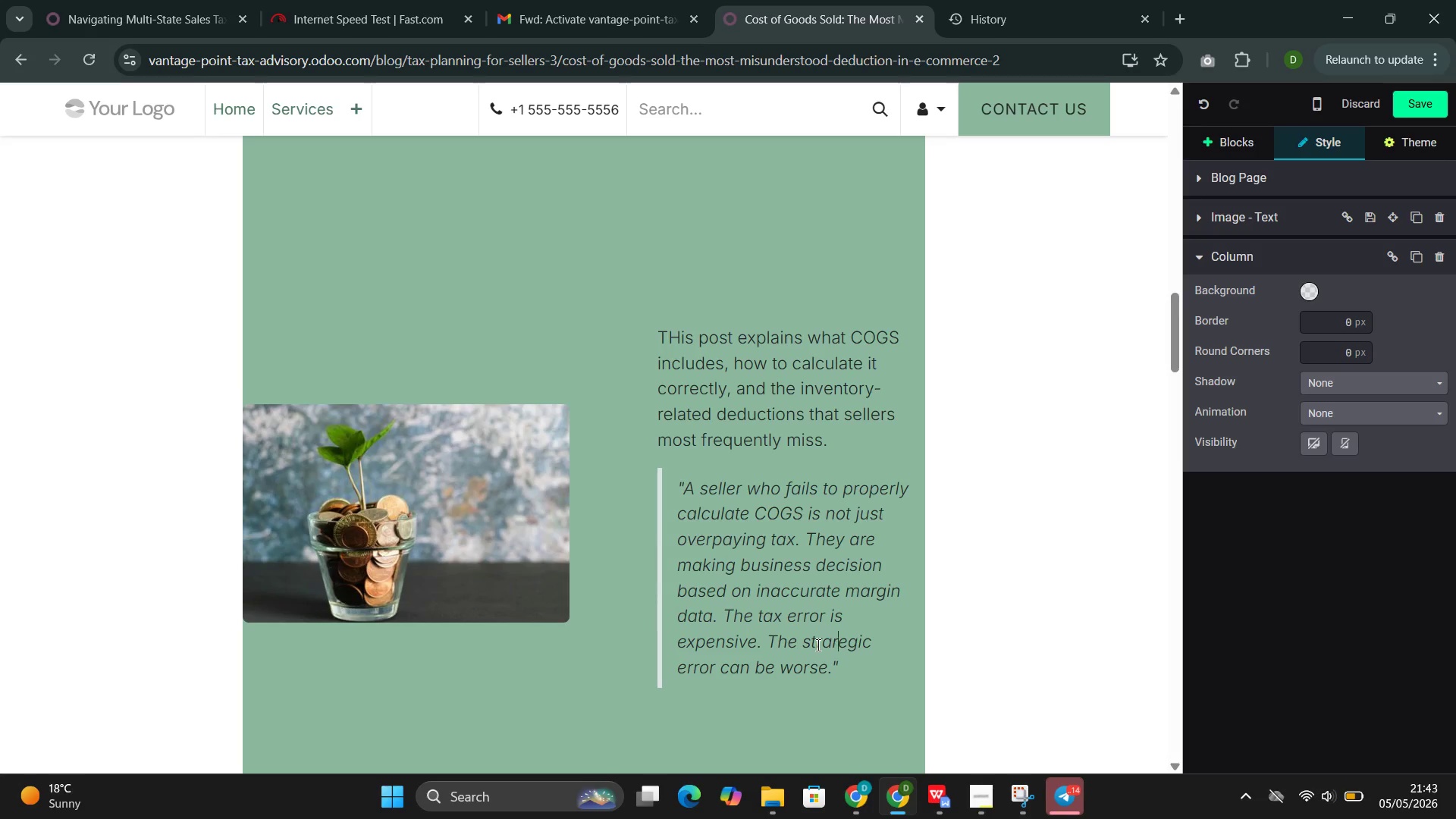 
key(ArrowRight)
 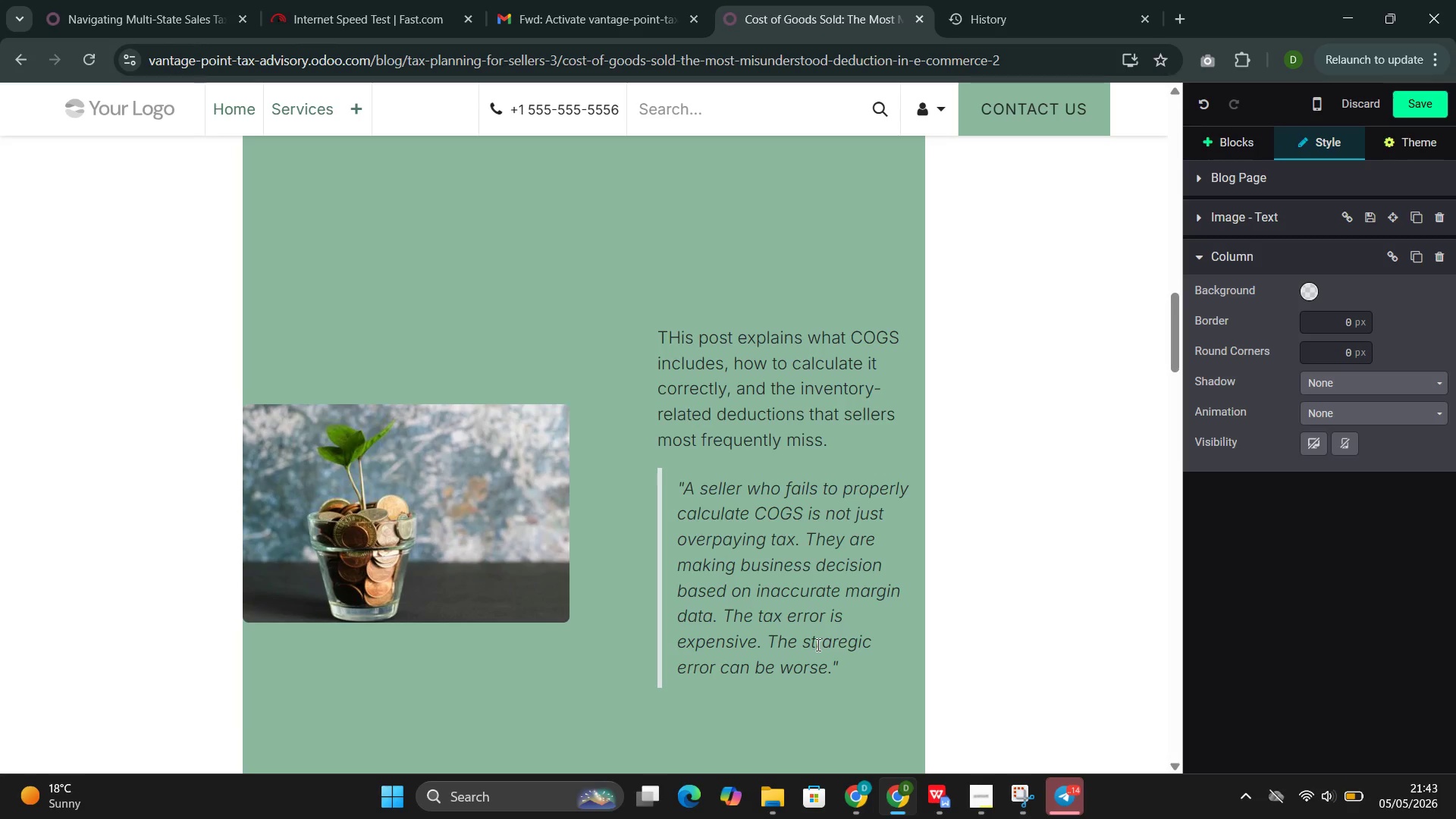 
key(Backspace)
 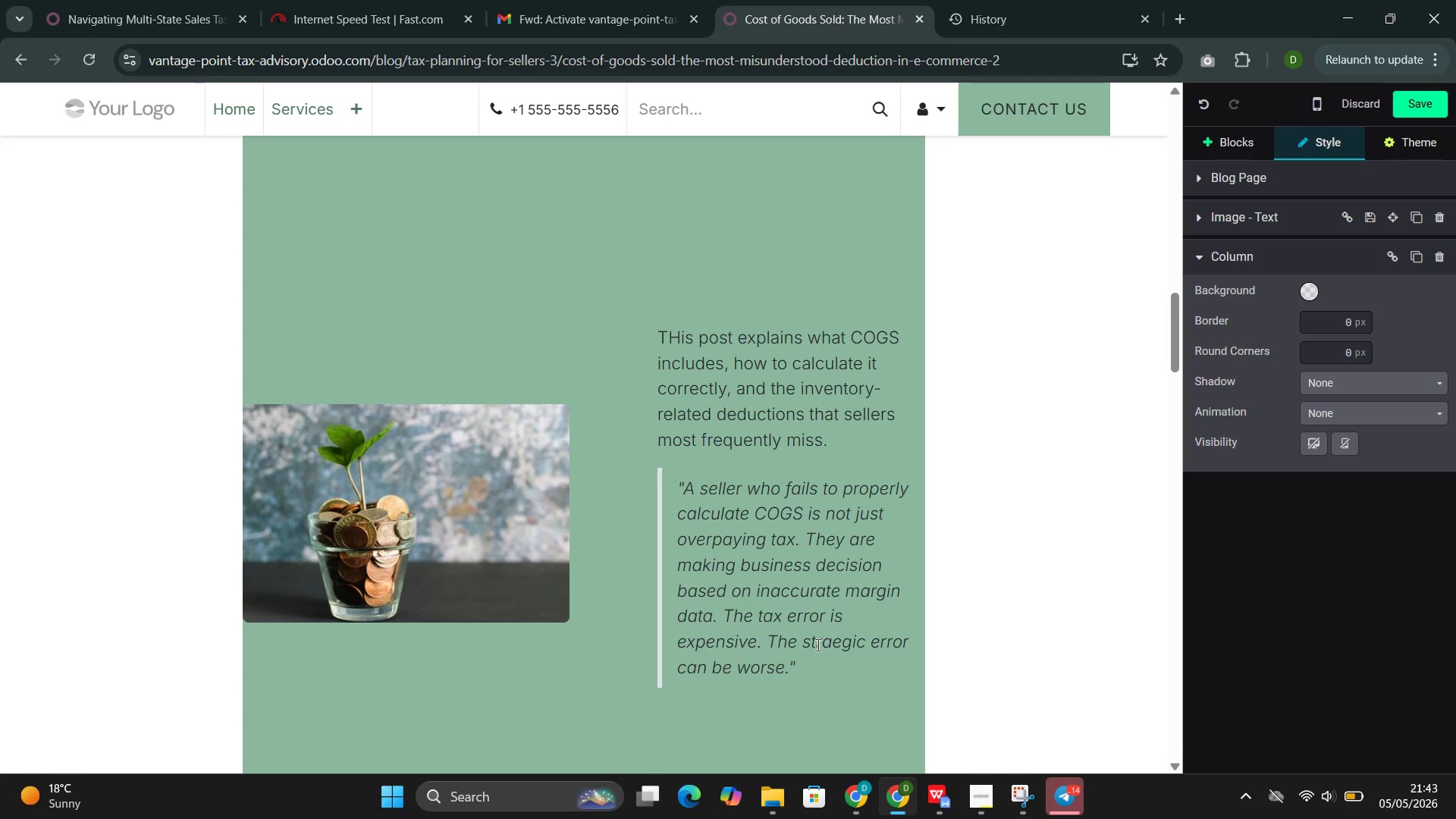 
key(T)
 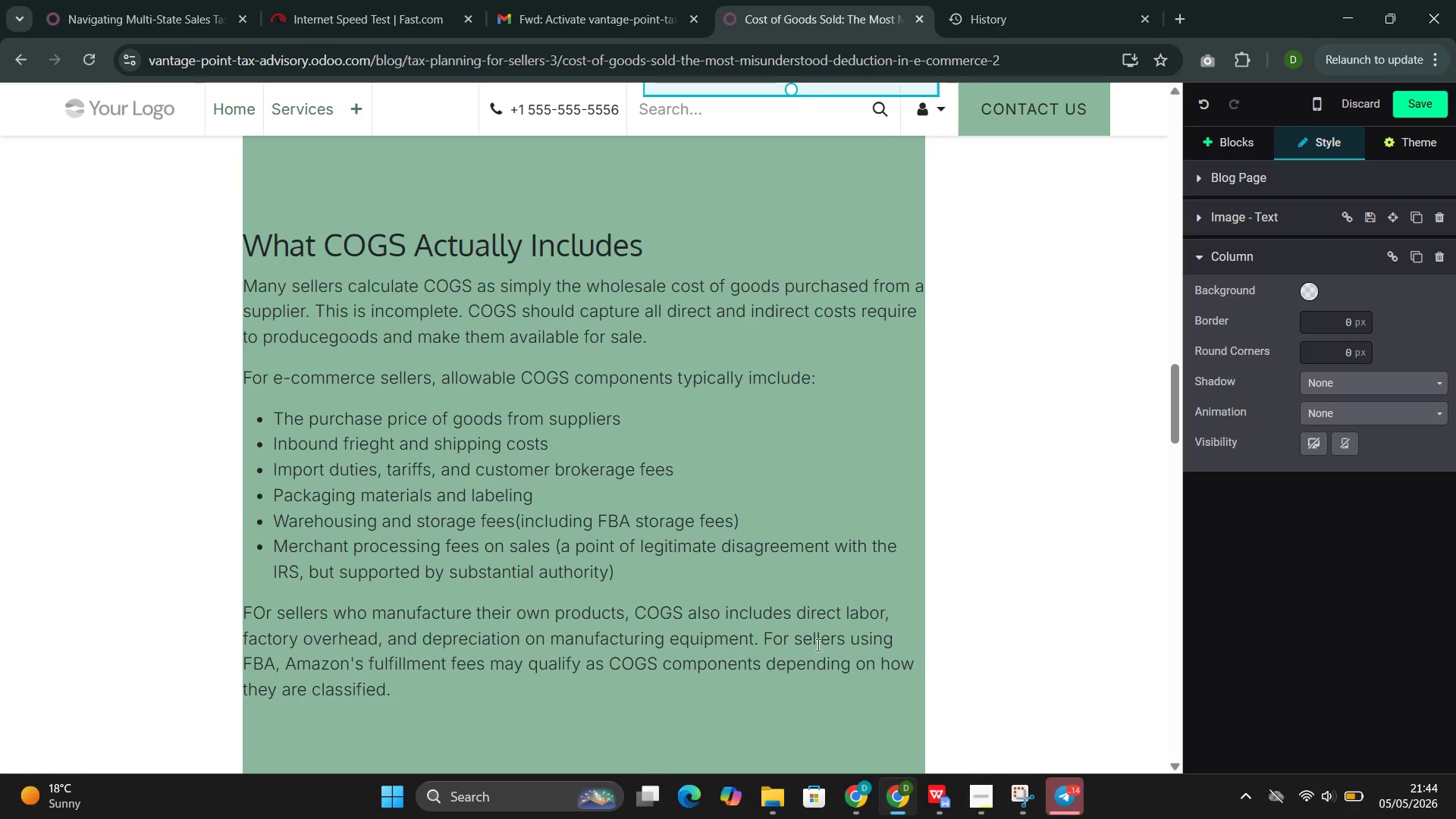 
wait(40.01)
 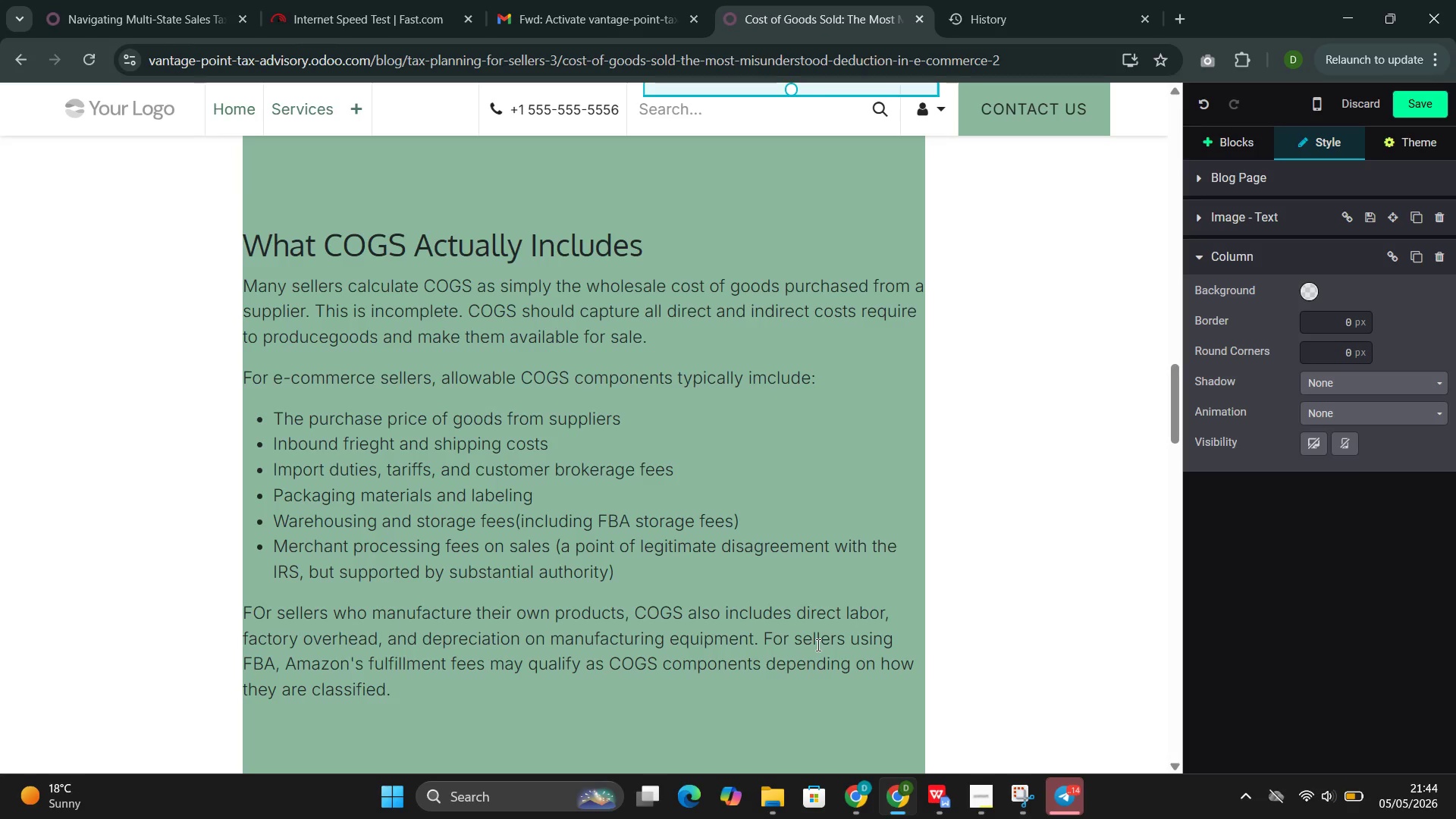 
left_click([331, 339])
 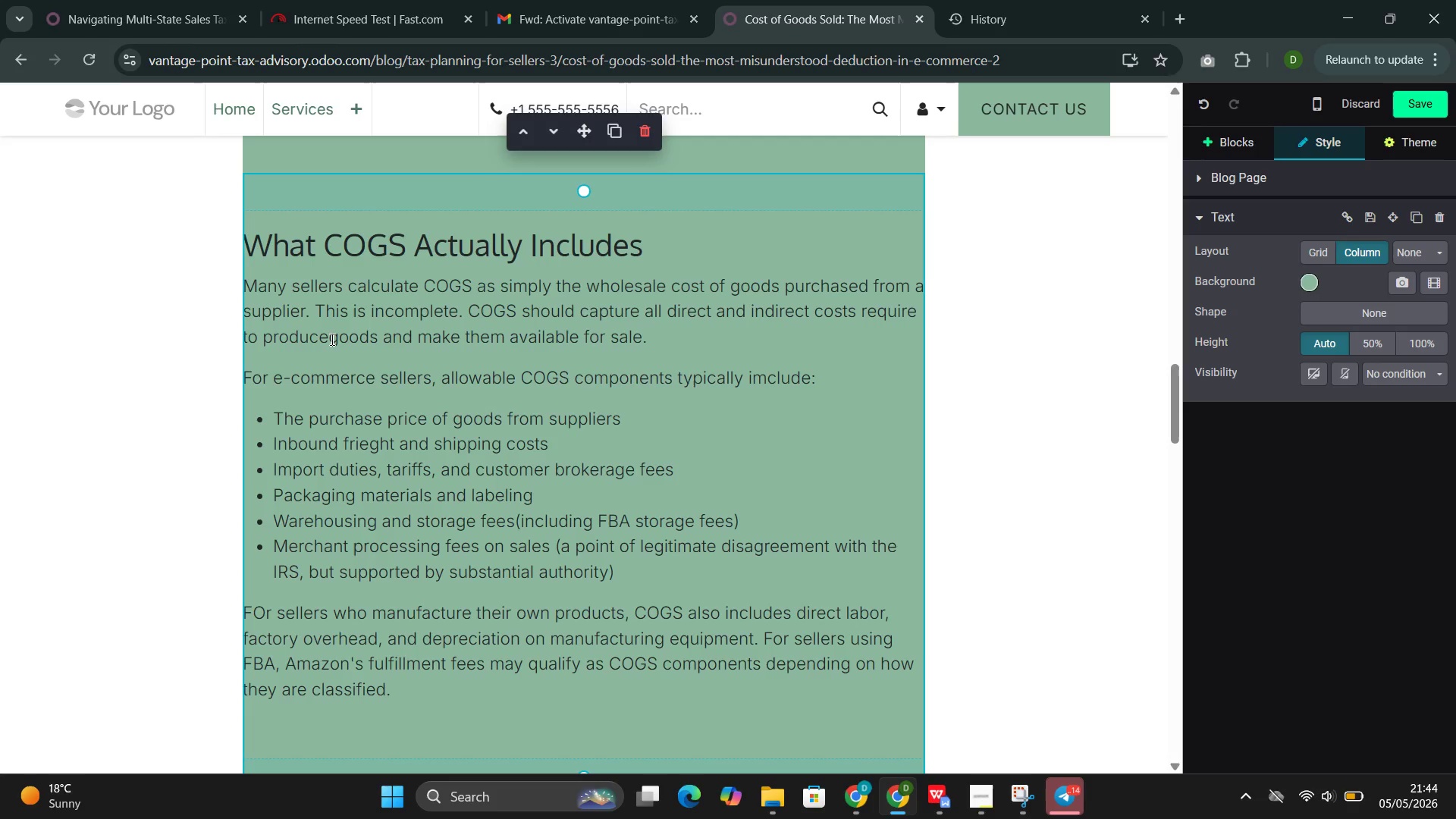 
key(Space)
 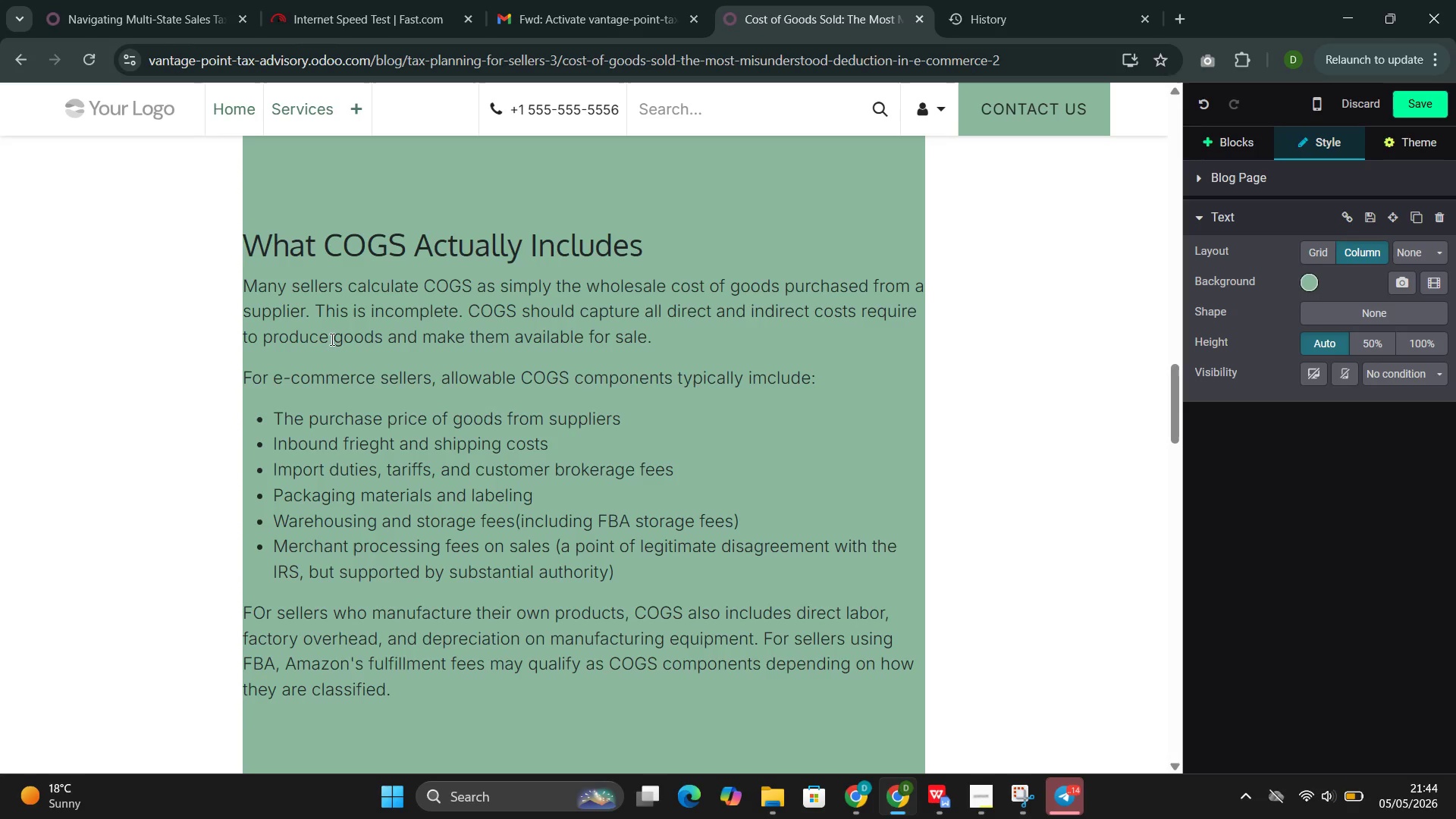 
wait(13.22)
 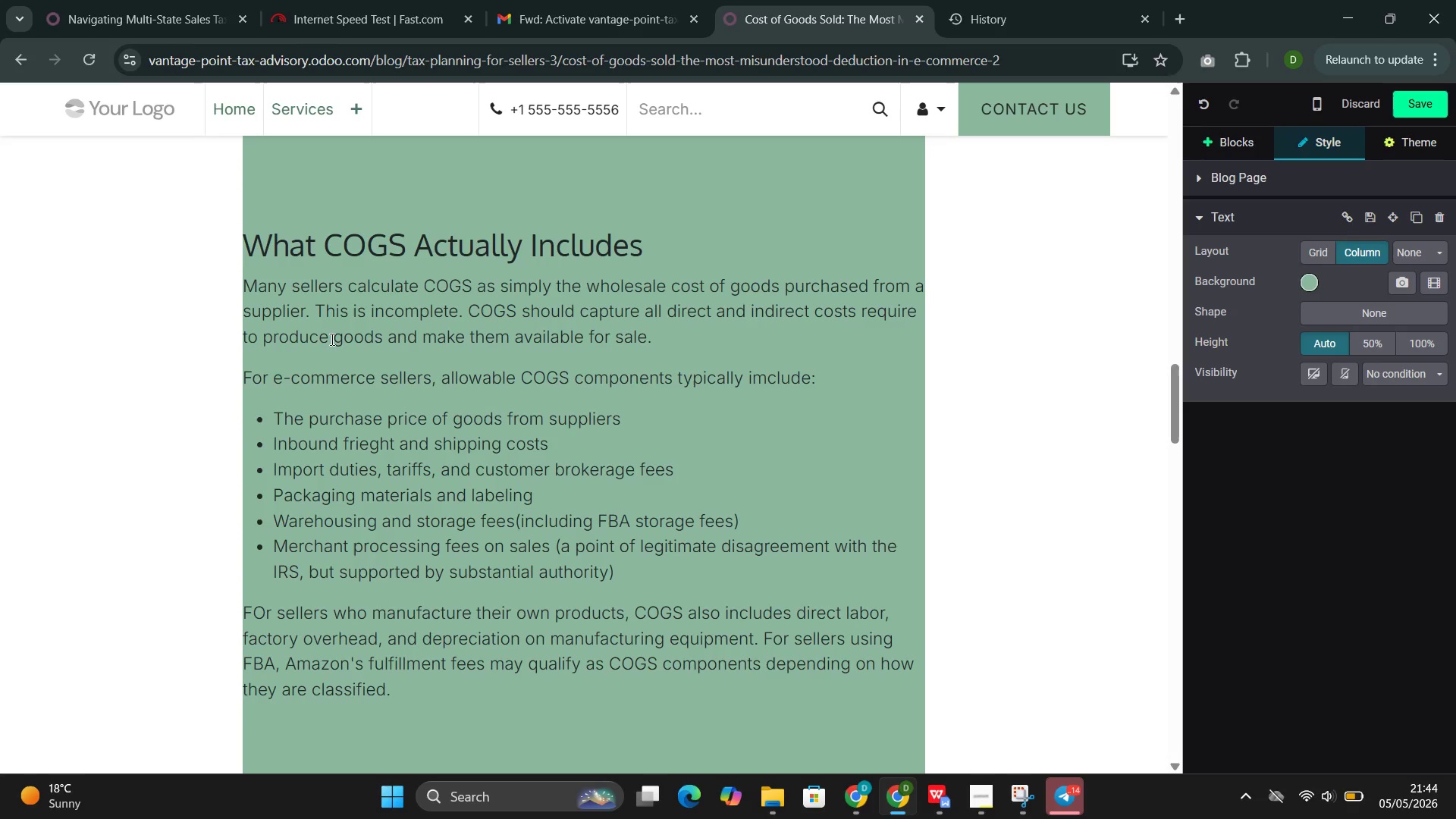 
left_click([265, 517])
 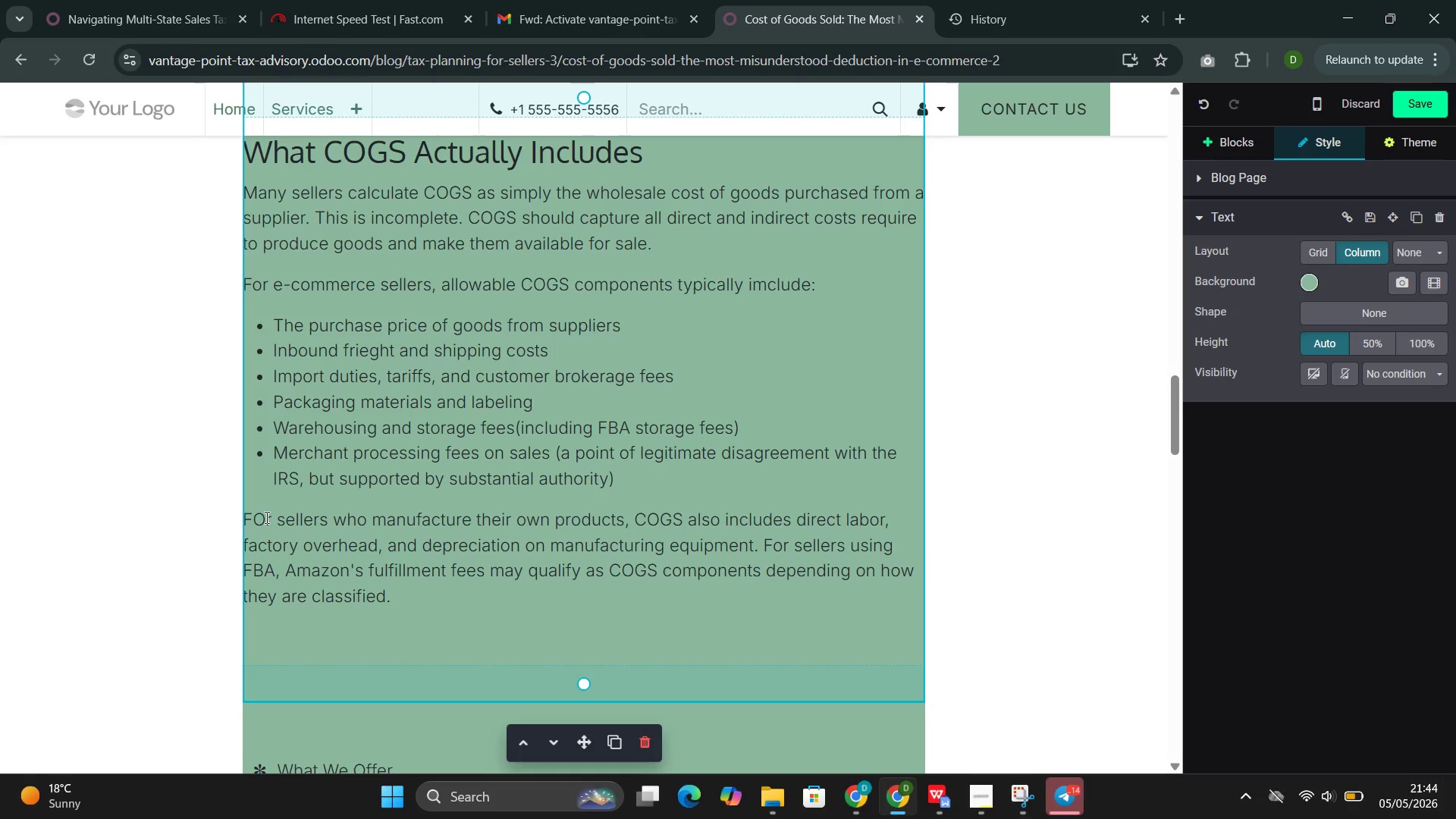 
key(Backspace)
 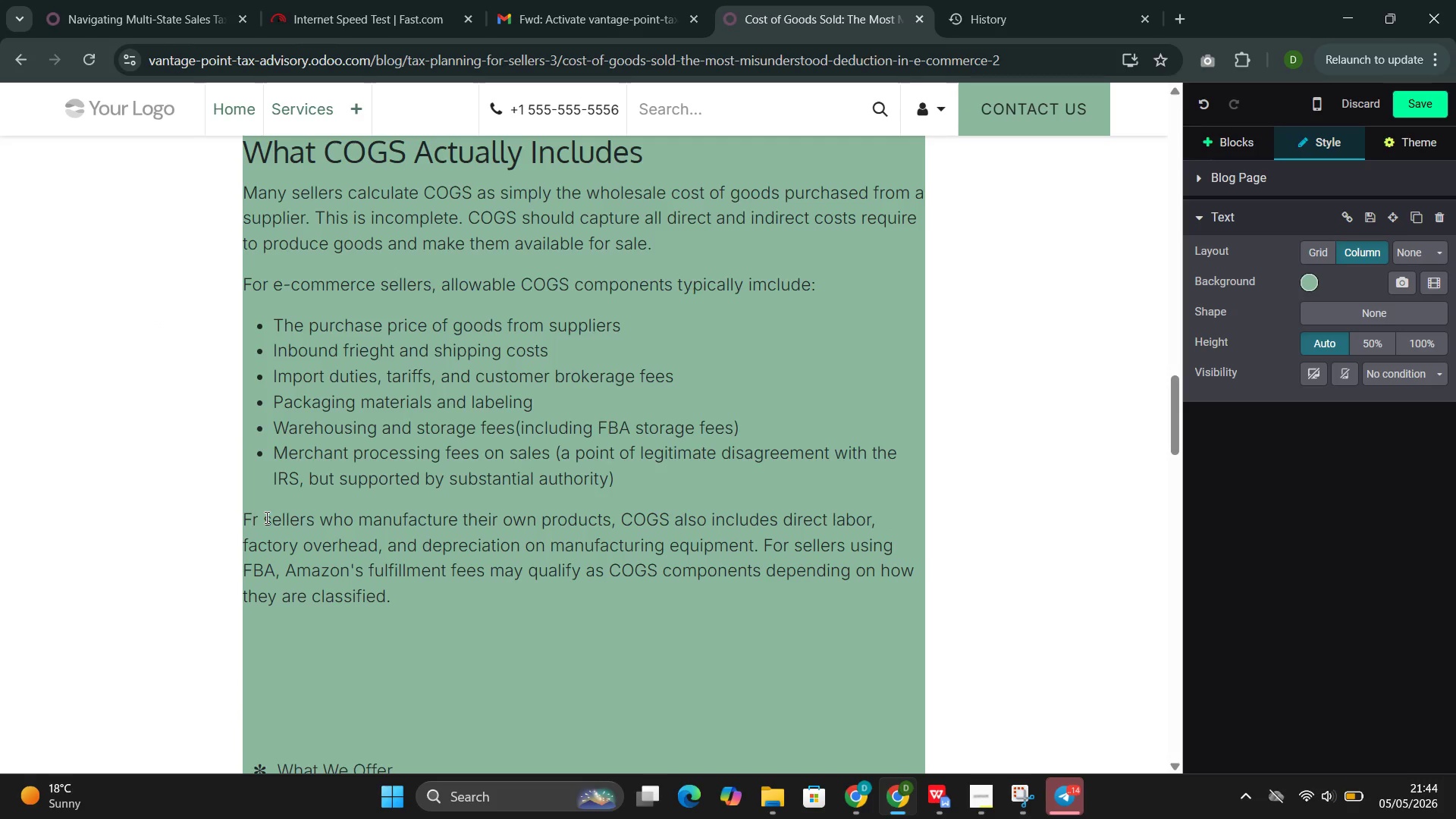 